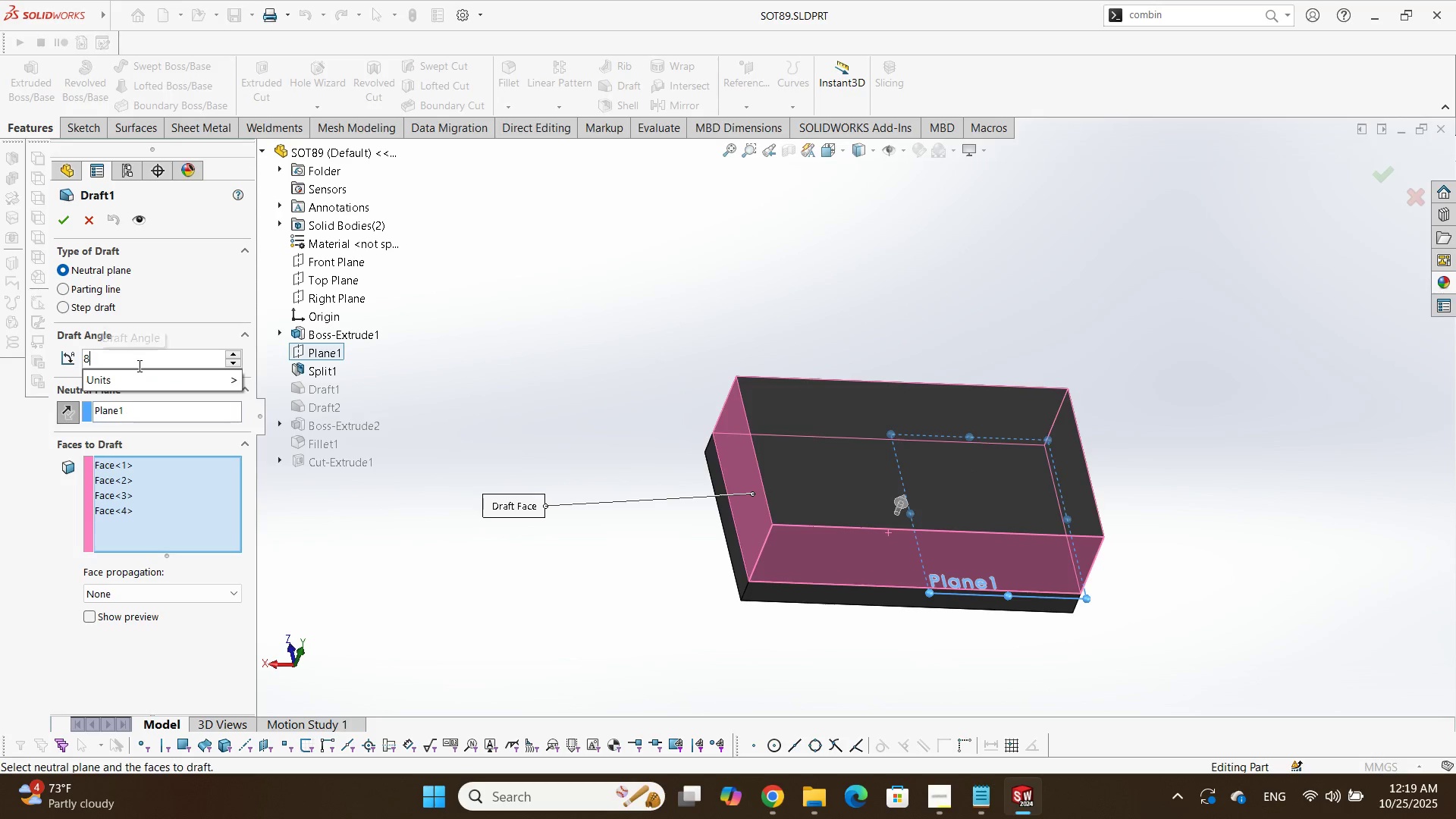 
key(NumpadEnter)
 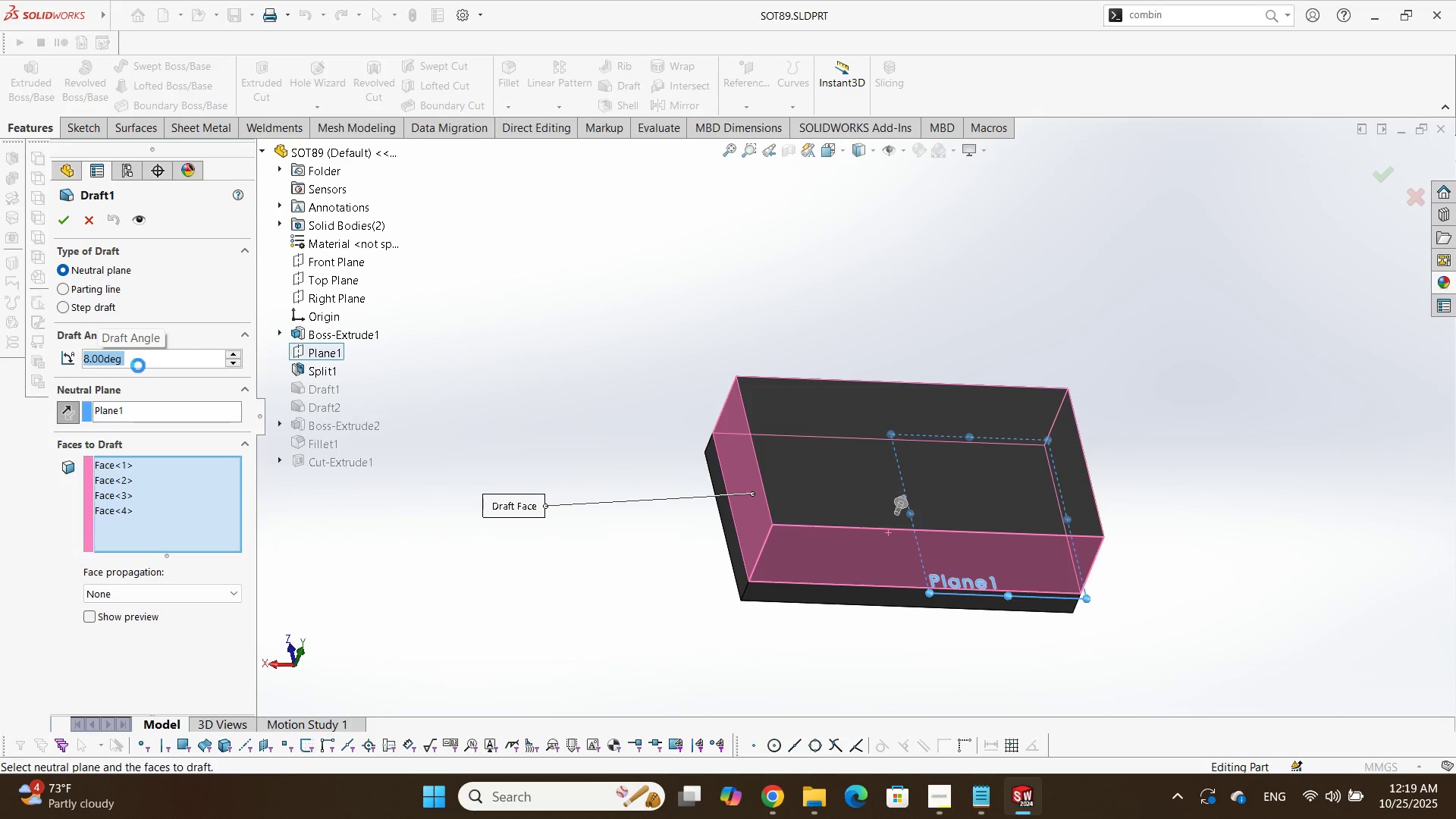 
key(NumpadEnter)
 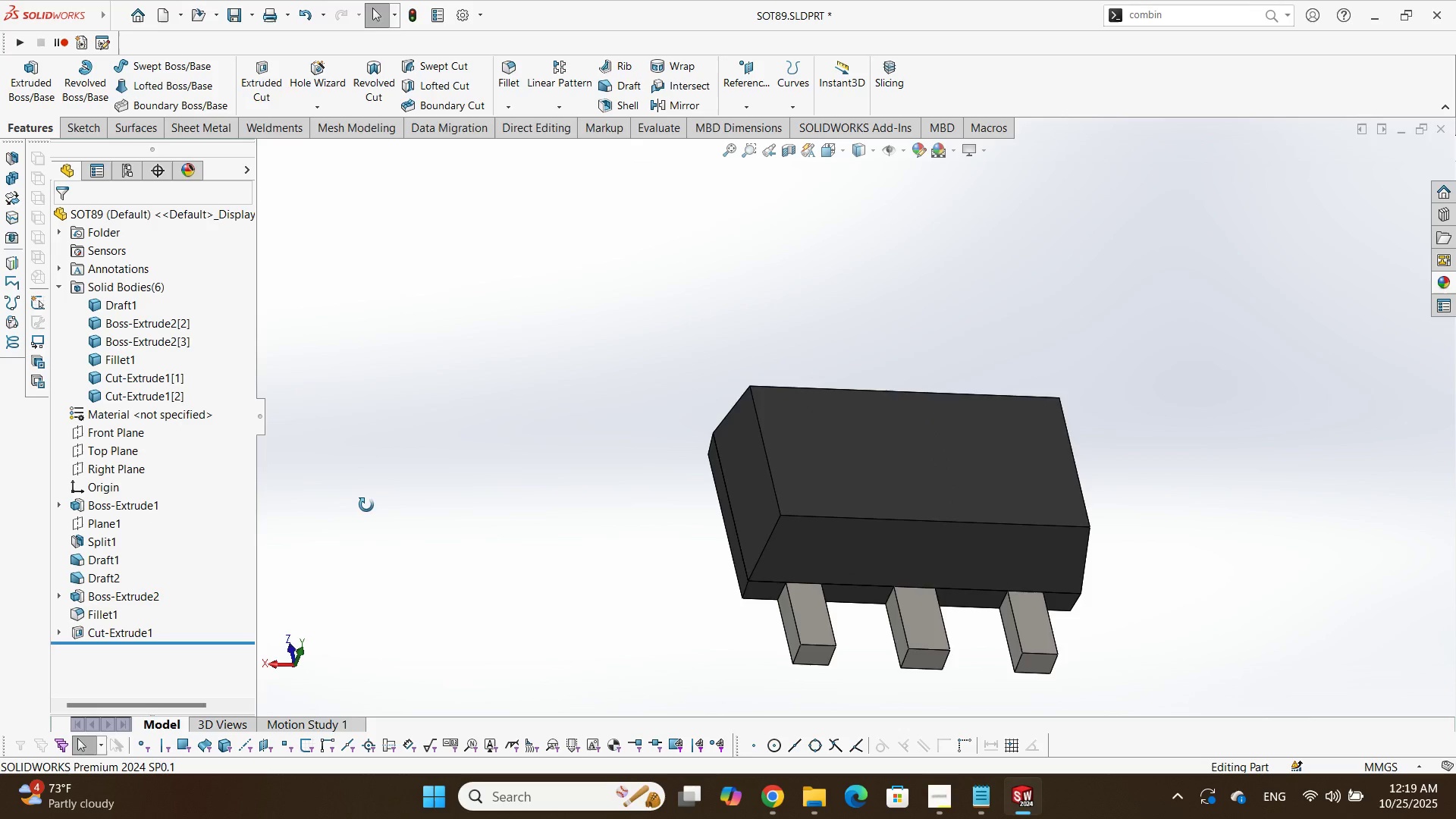 
key(Alt+AltLeft)
 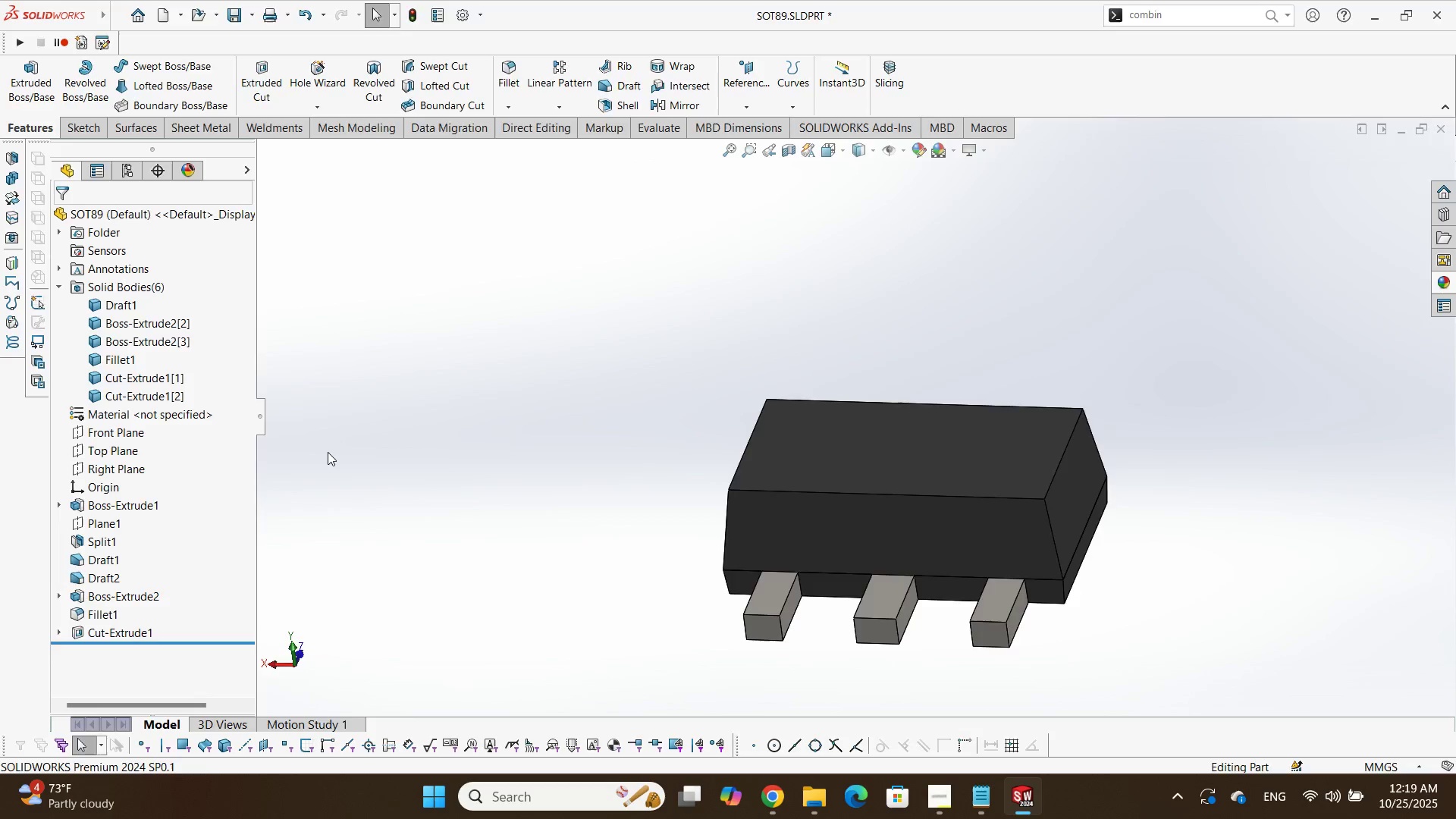 
key(Alt+Tab)
 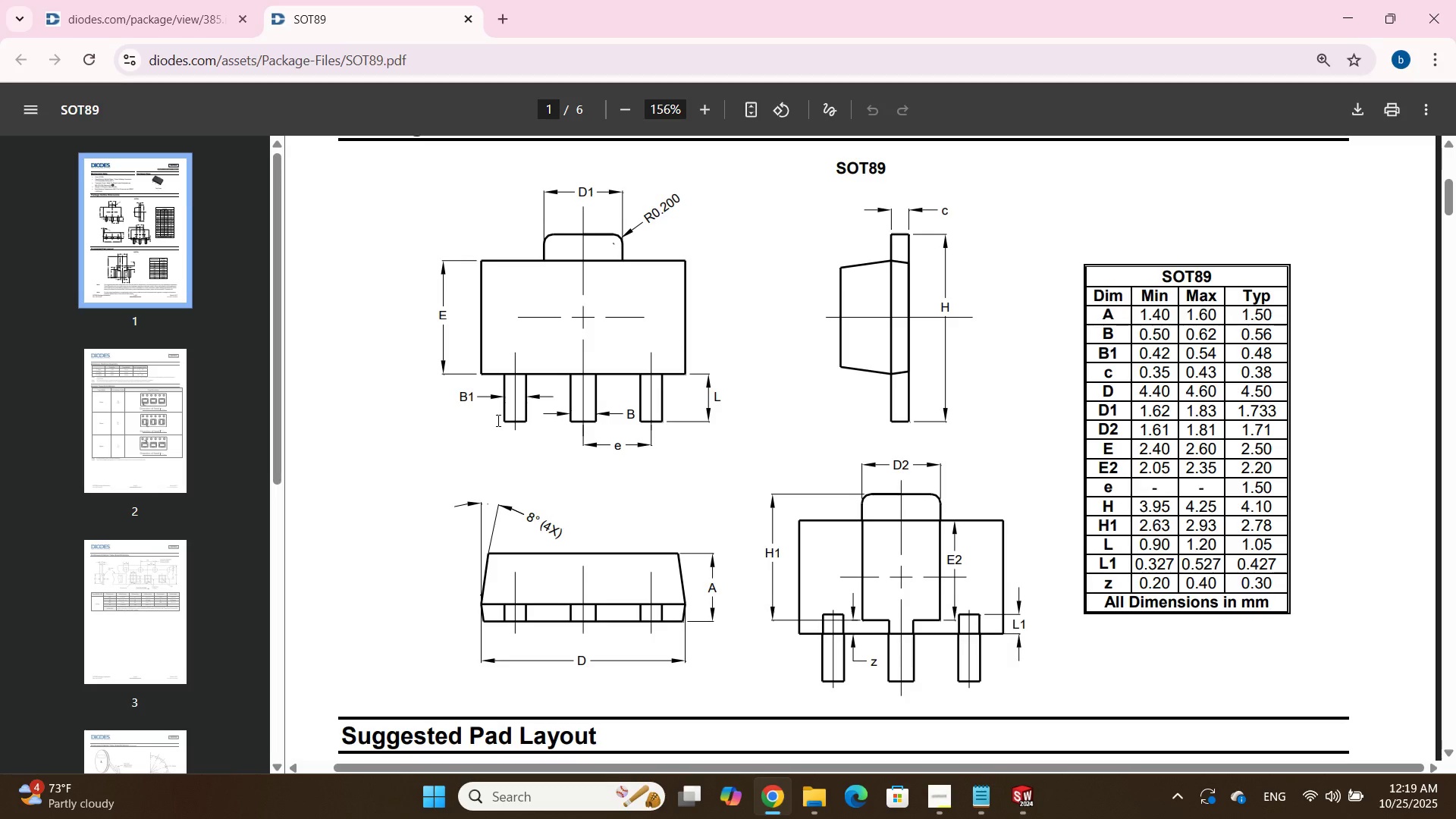 
wait(7.58)
 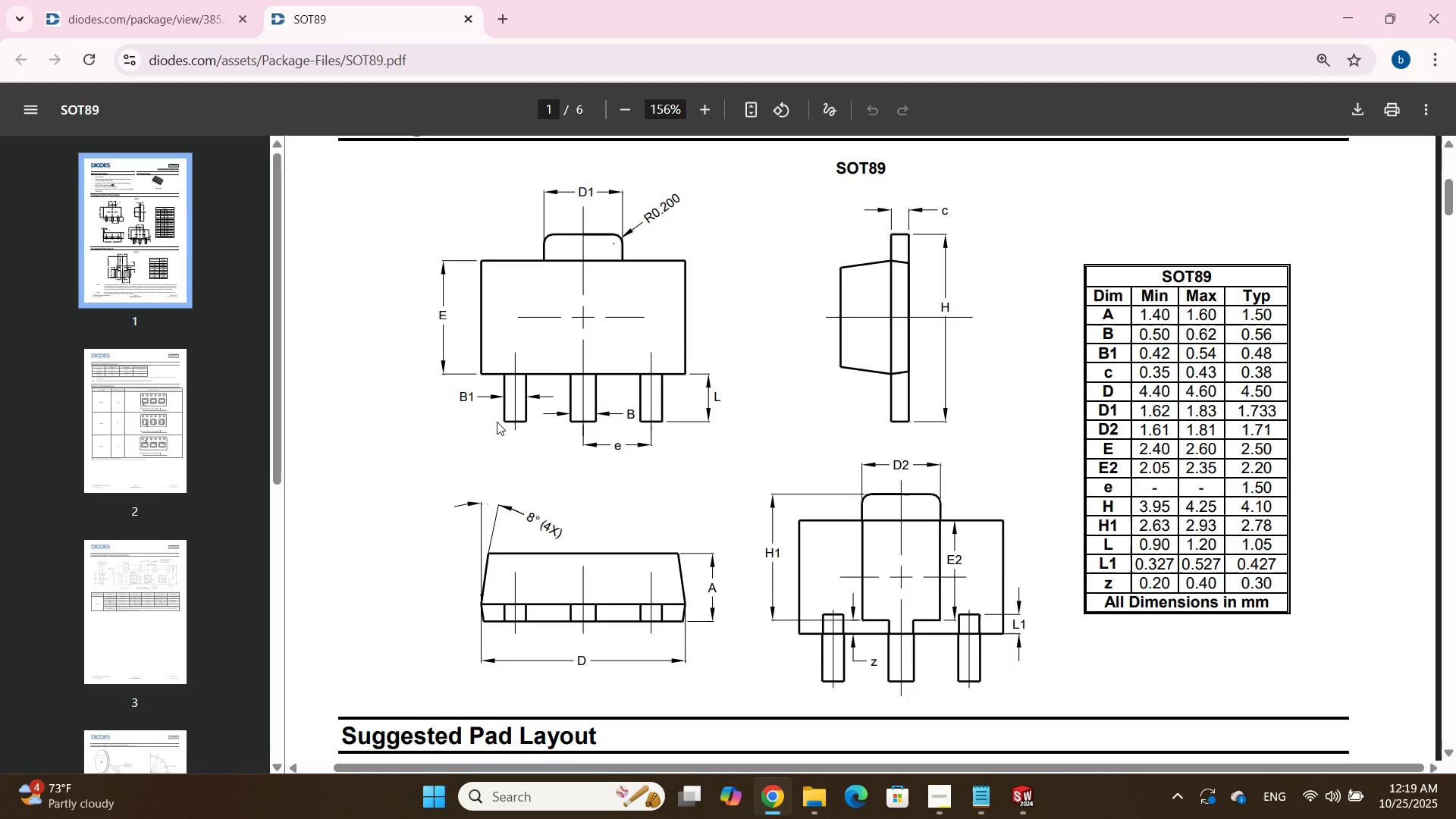 
key(Alt+AltLeft)
 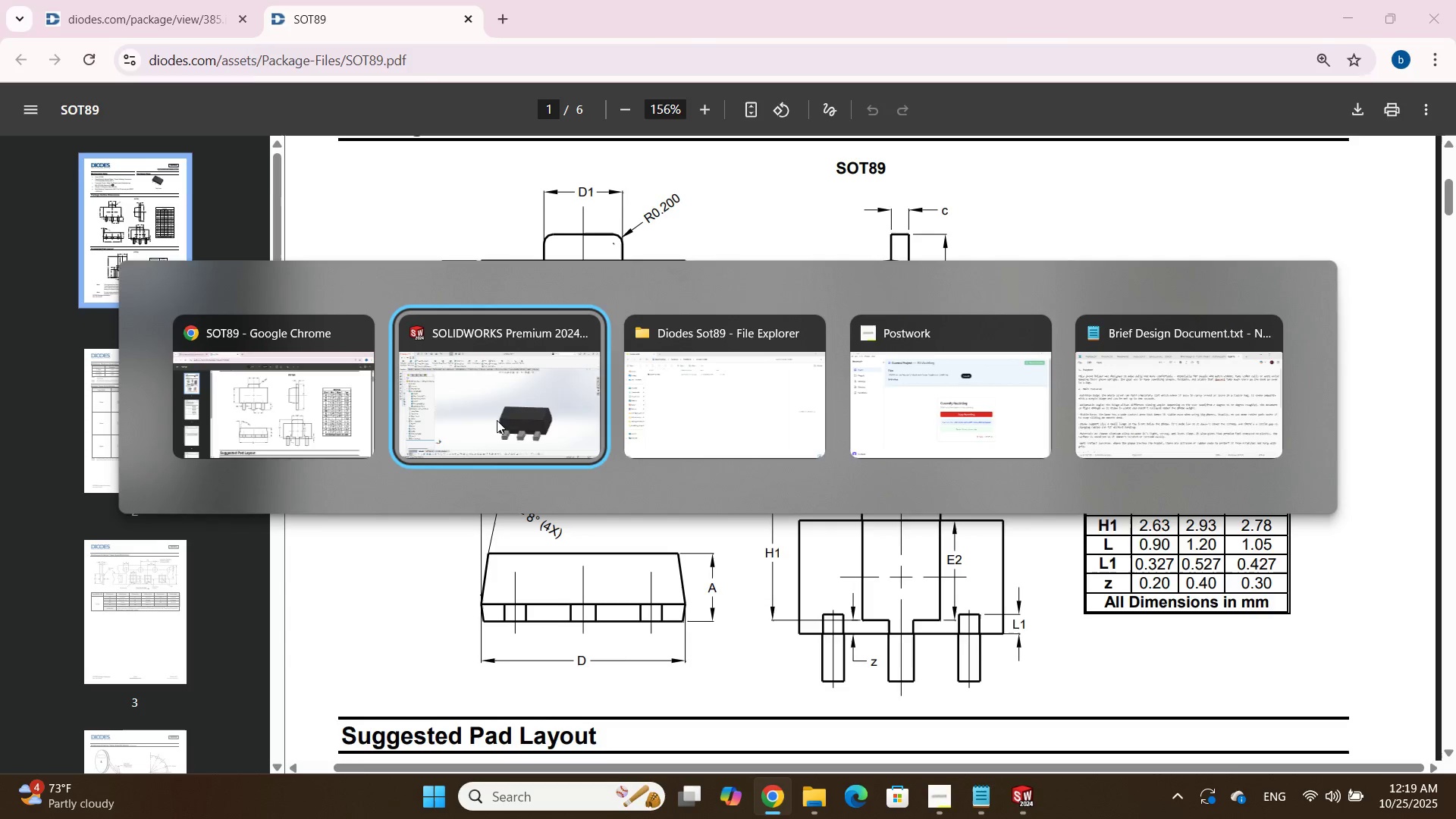 
key(Alt+Tab)
 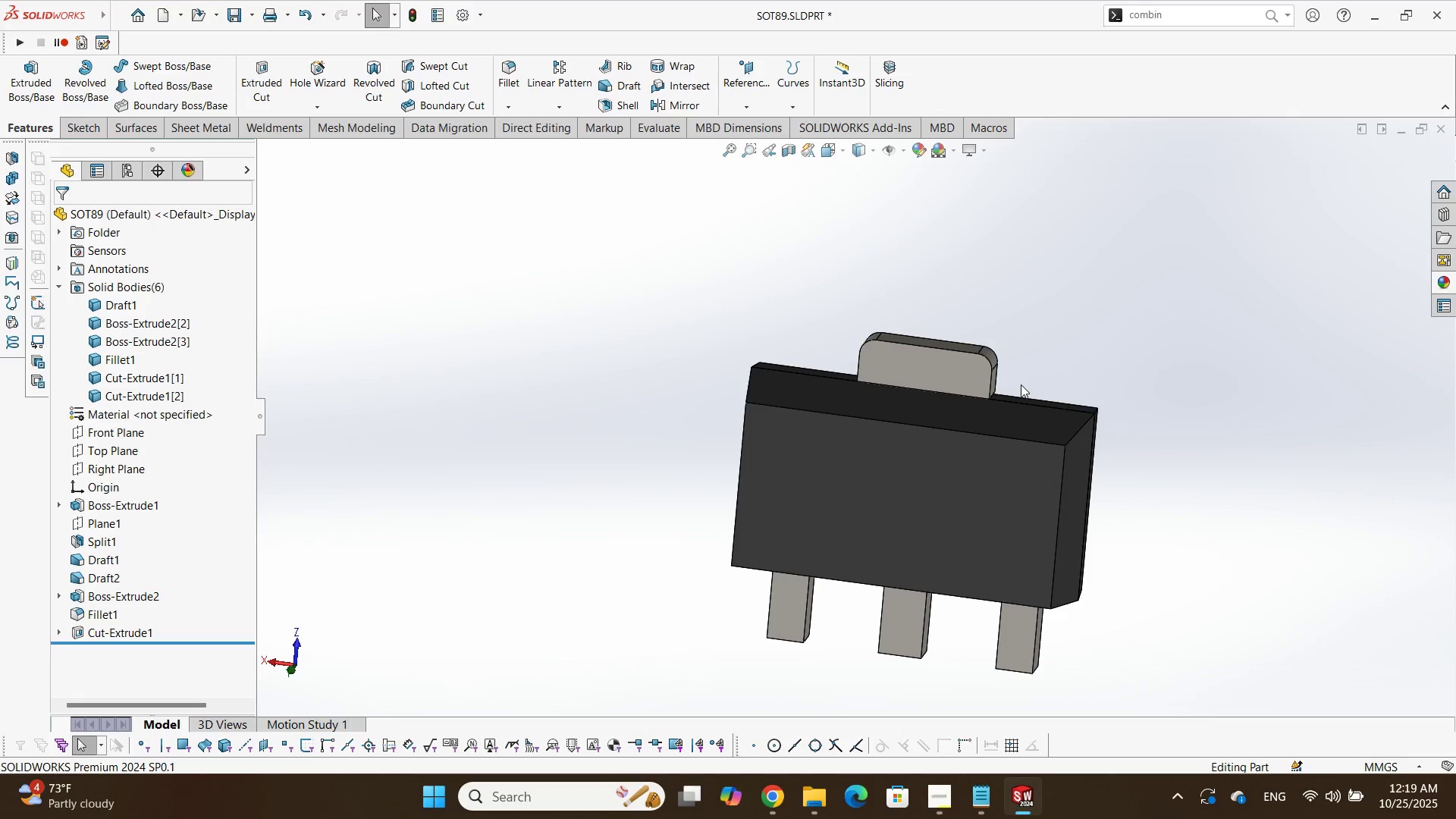 
left_click([994, 358])
 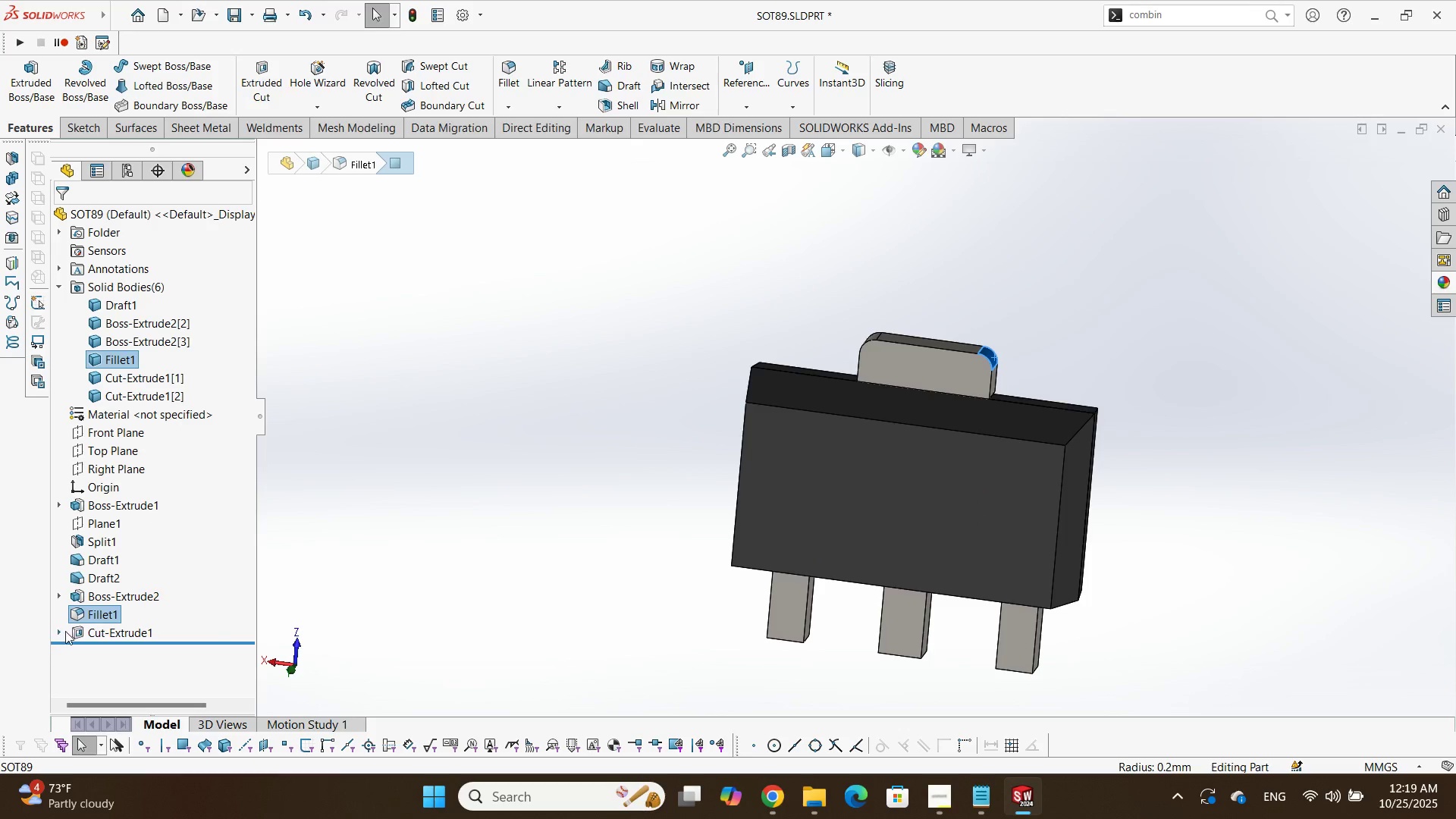 
left_click([80, 615])
 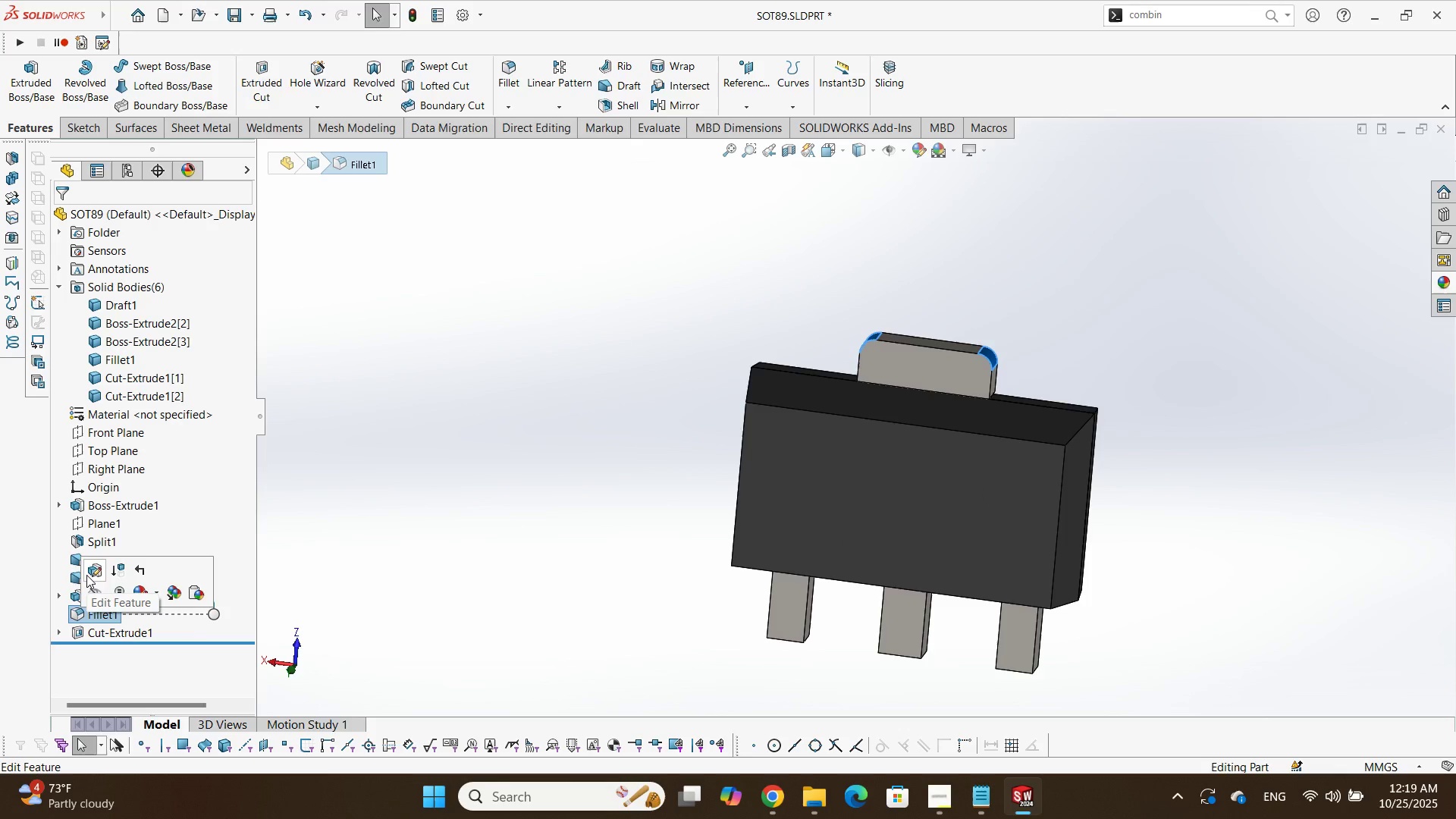 
left_click([86, 575])
 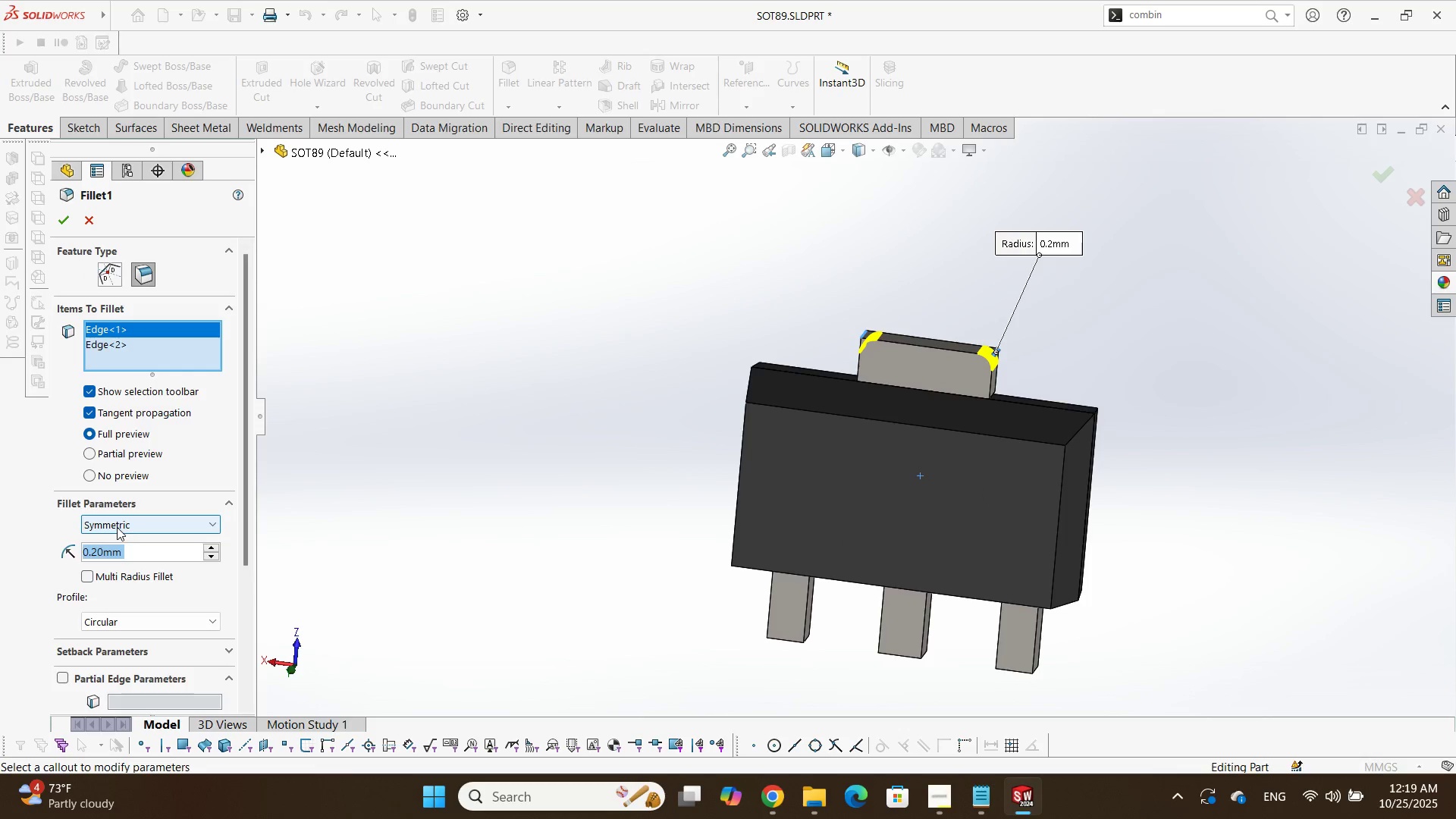 
key(NumpadEnter)
 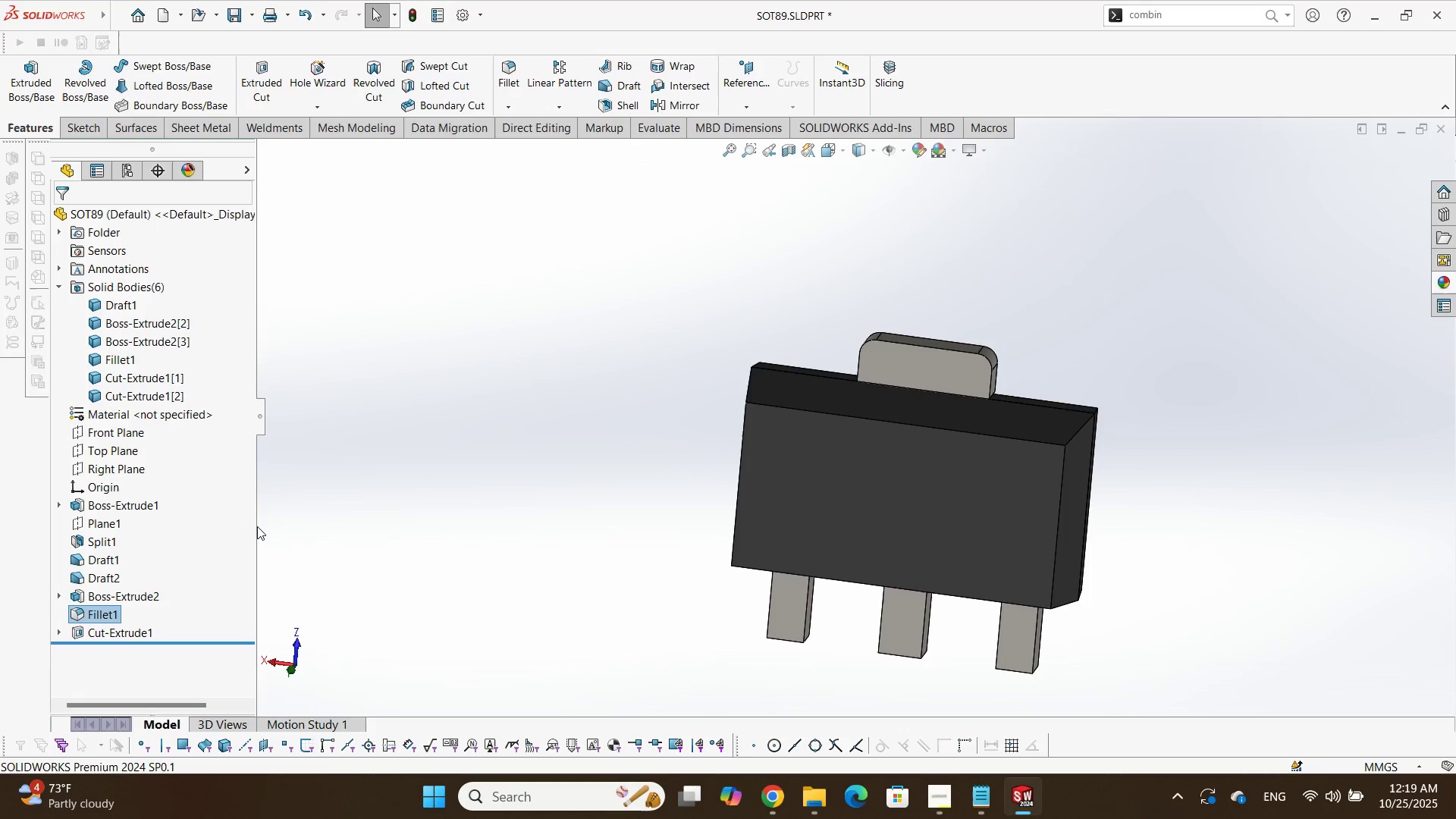 
key(Alt+AltLeft)
 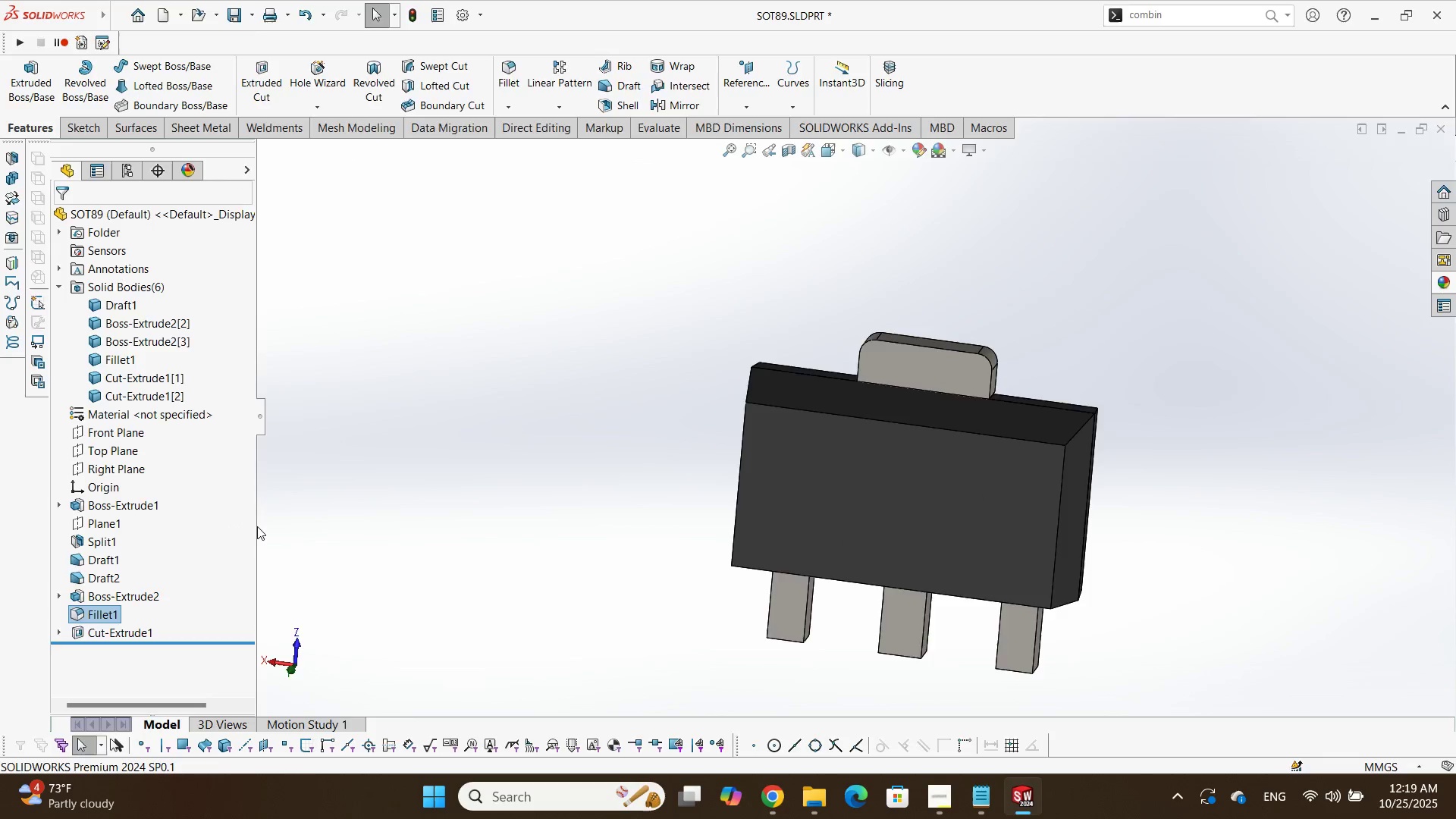 
key(Alt+Tab)
 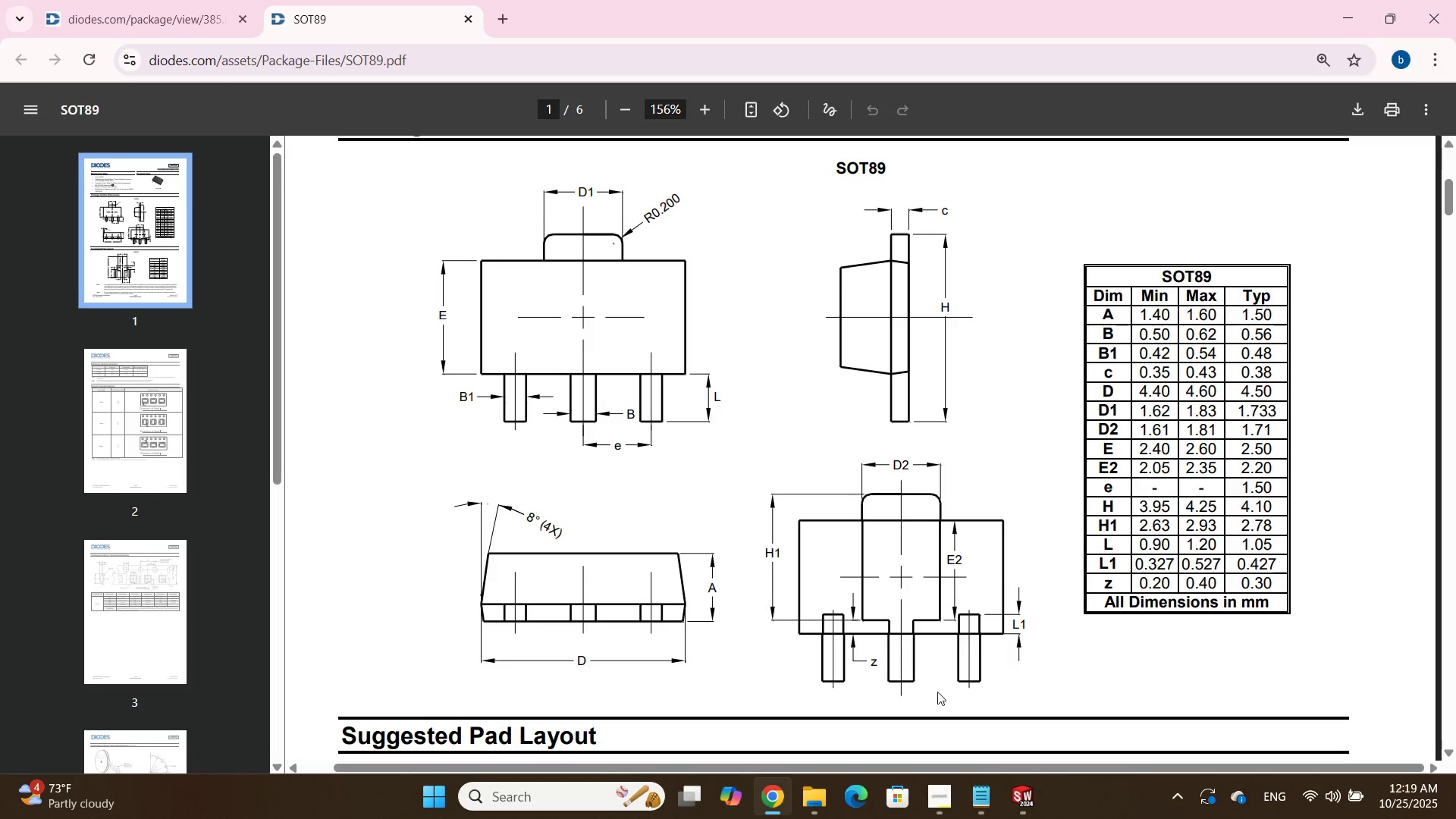 
key(Alt+AltLeft)
 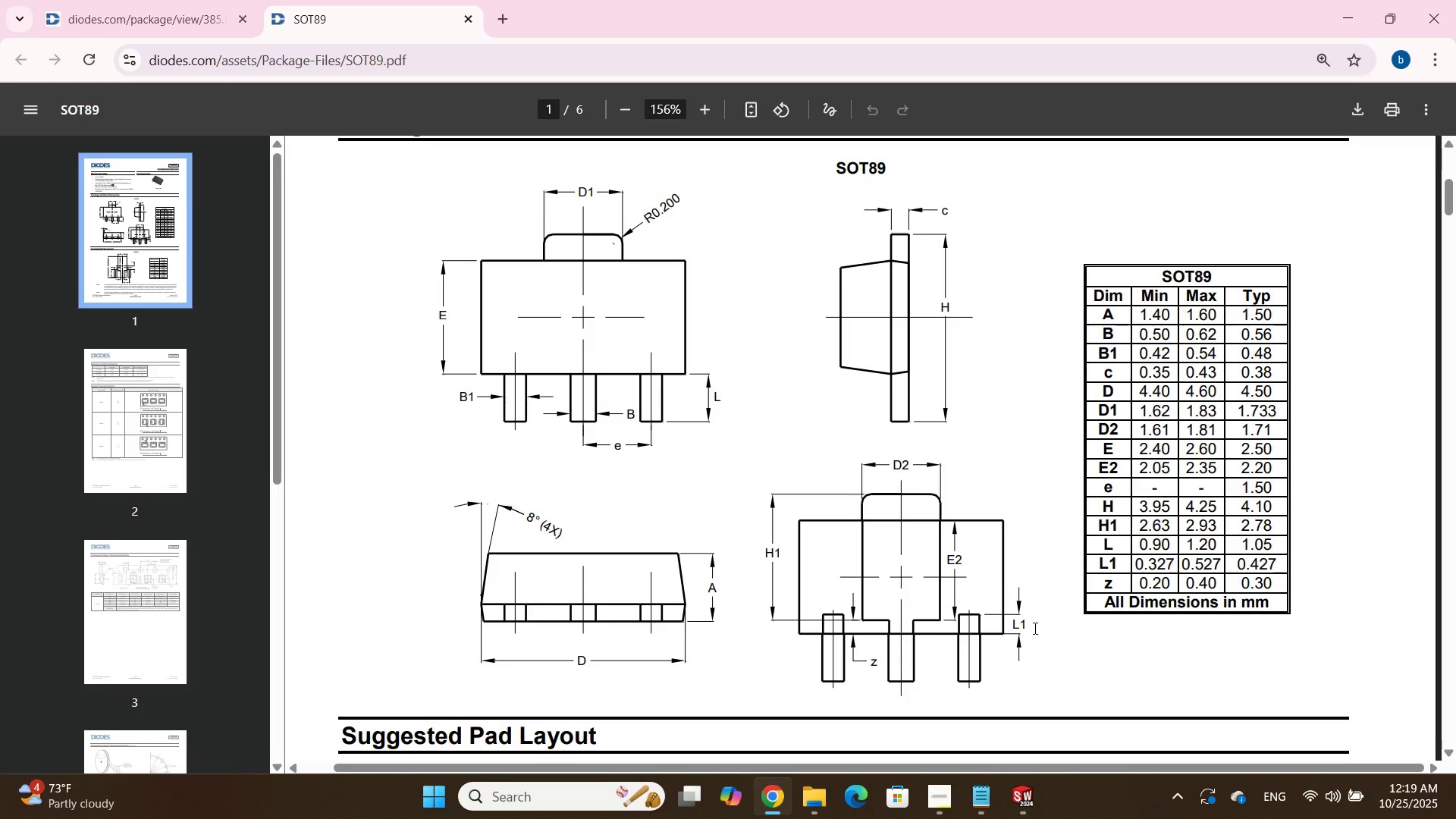 
key(Alt+Tab)
 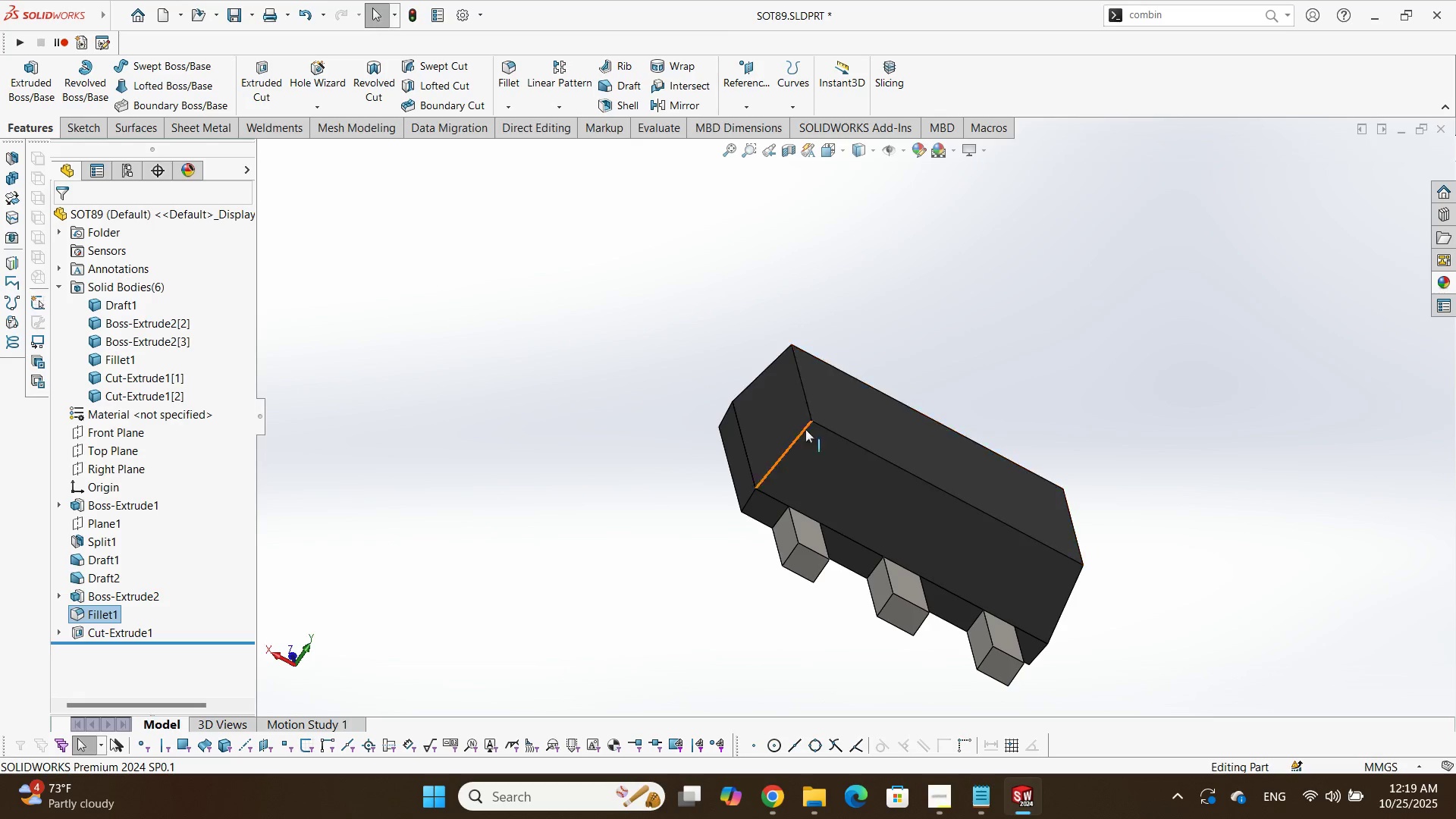 
scroll: coordinate [773, 490], scroll_direction: down, amount: 5.0
 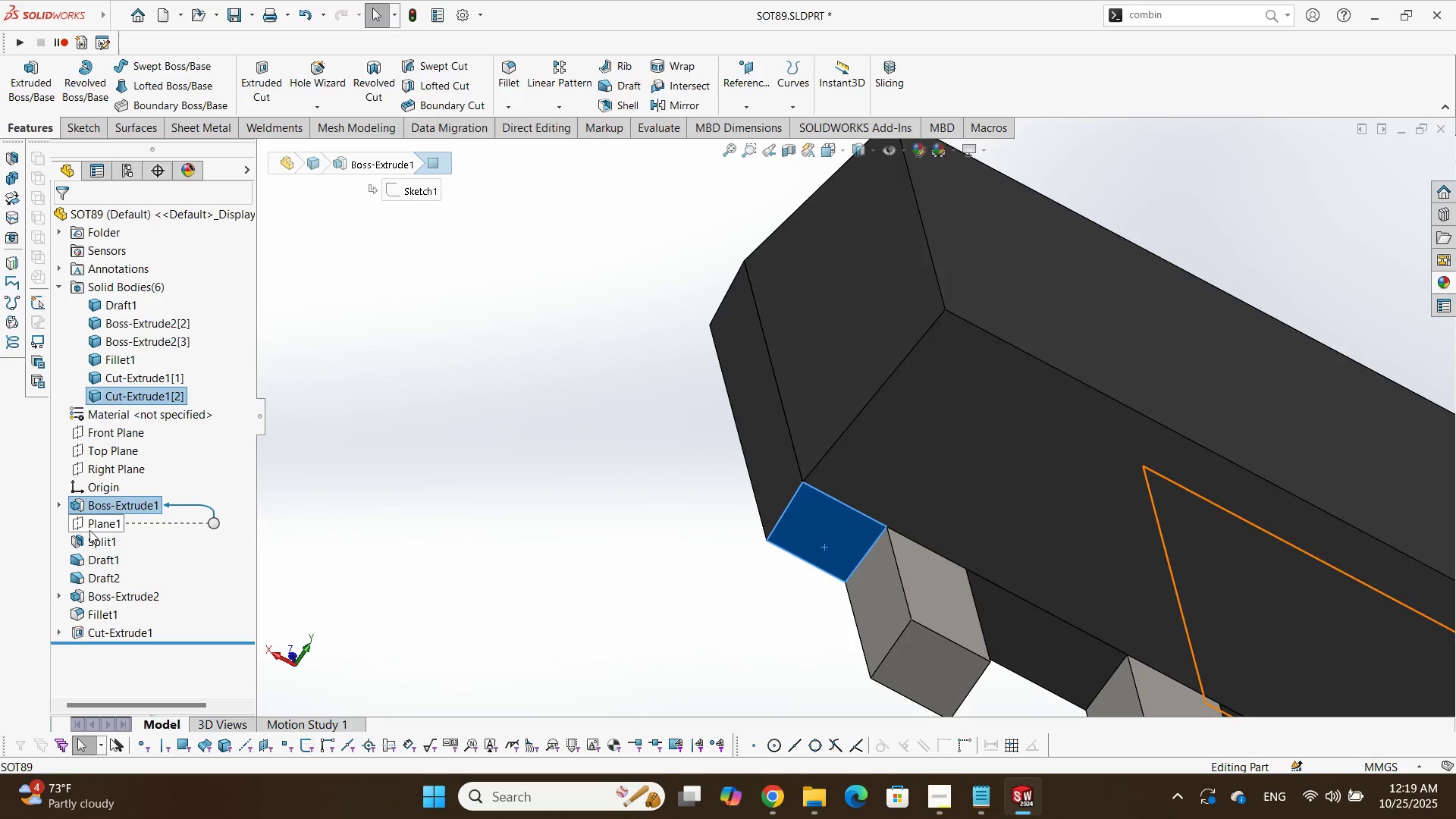 
left_click([98, 510])
 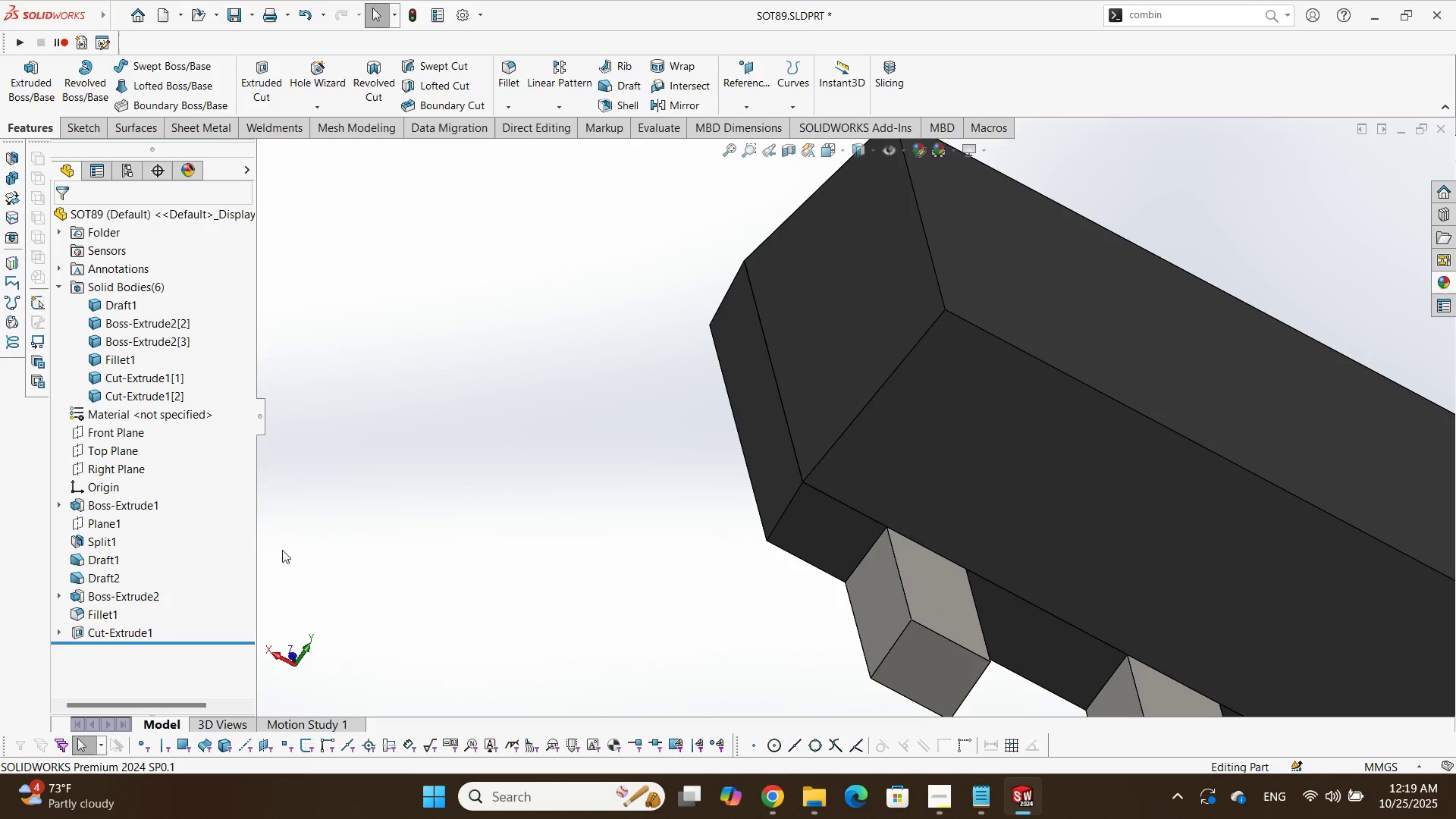 
left_click([115, 573])
 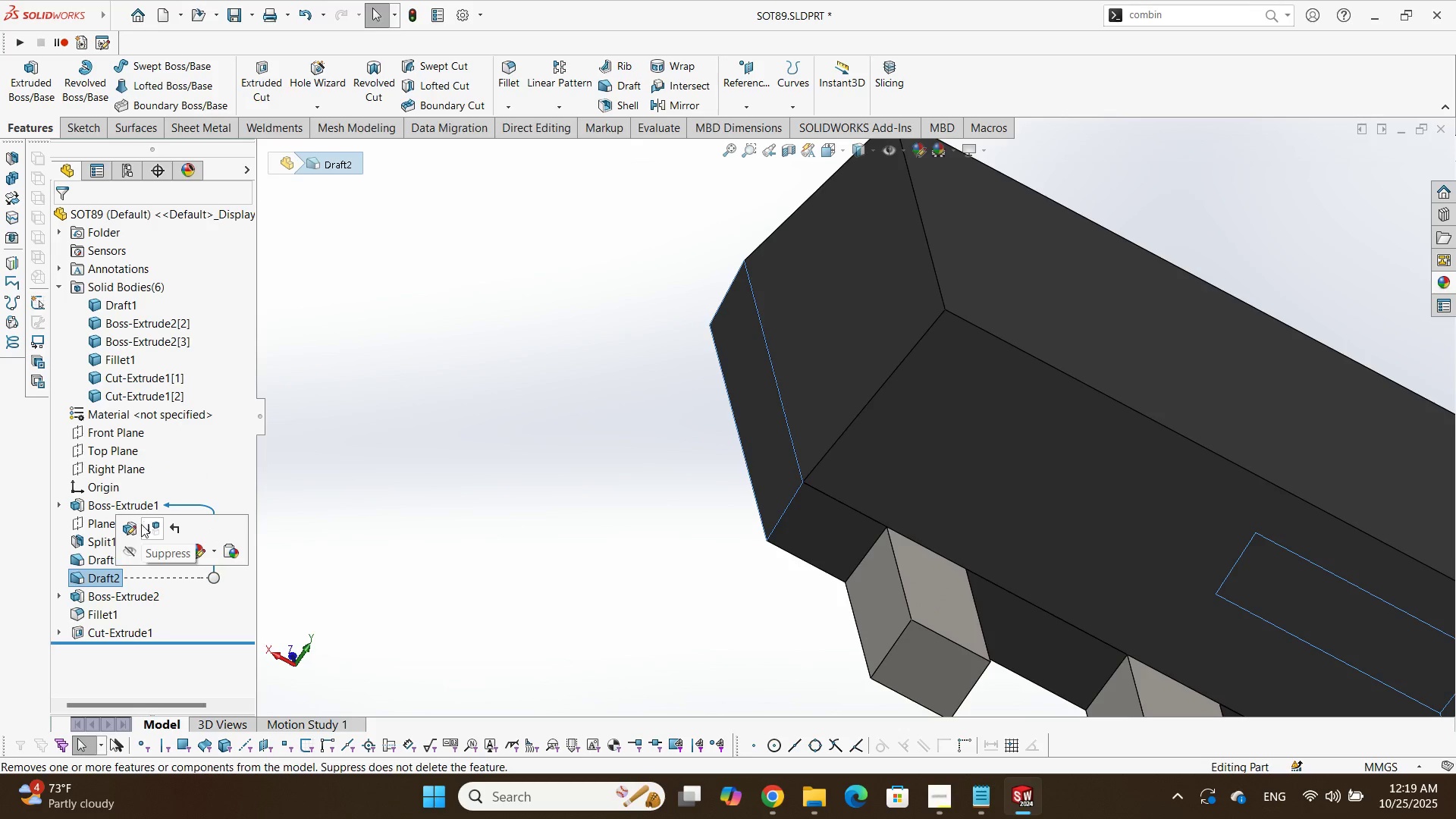 
left_click([136, 527])
 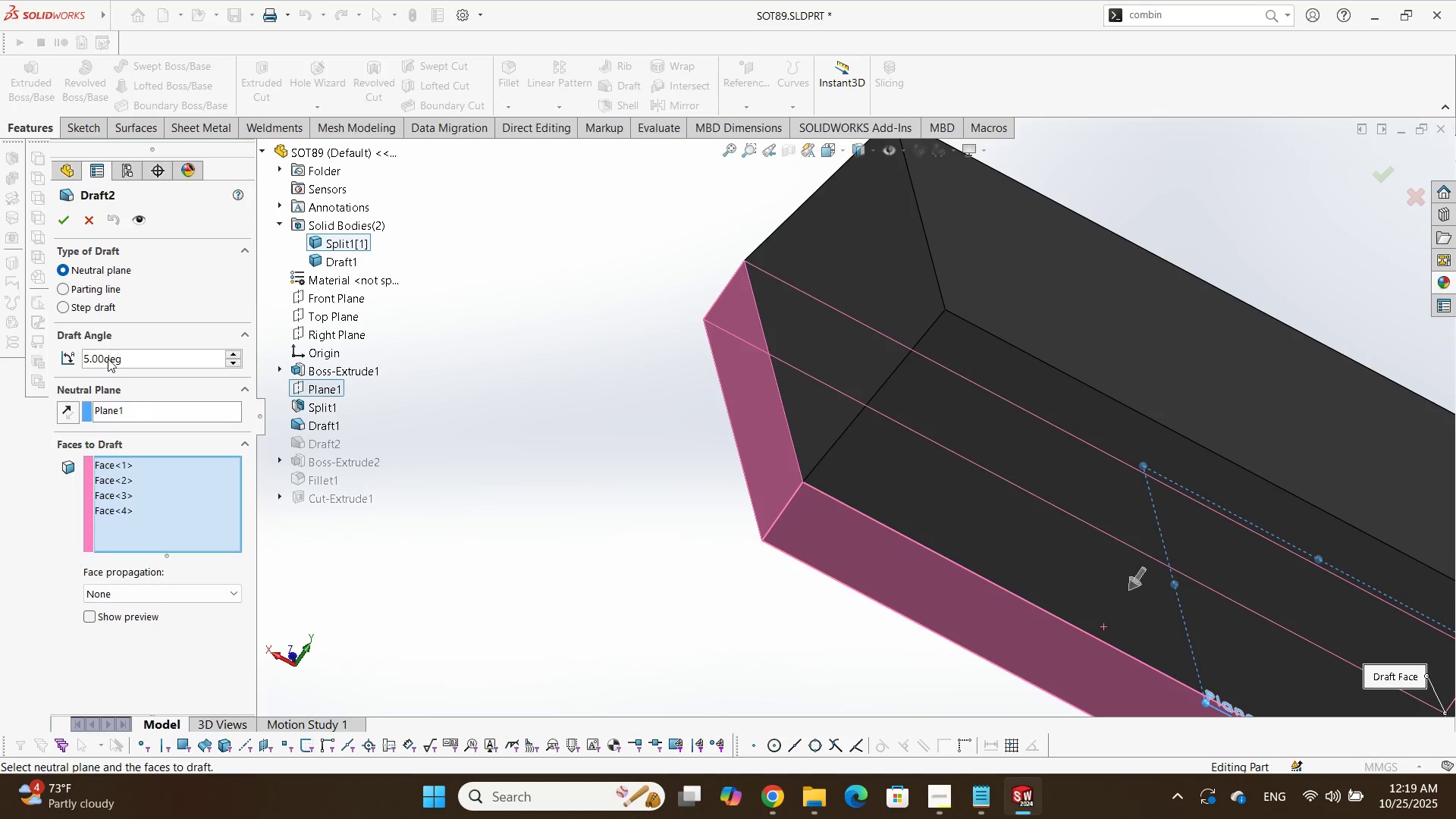 
double_click([108, 353])
 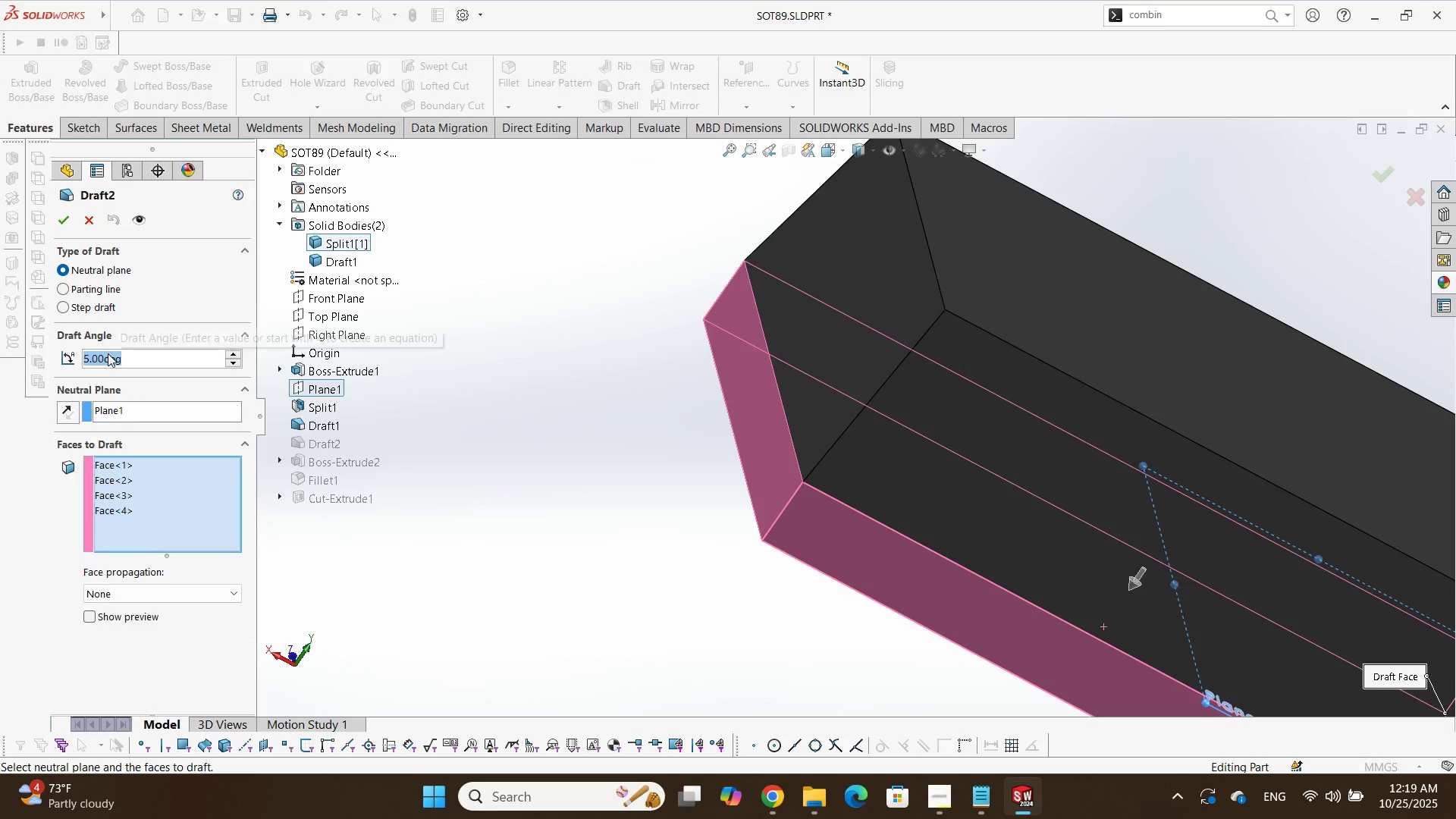 
key(Numpad8)
 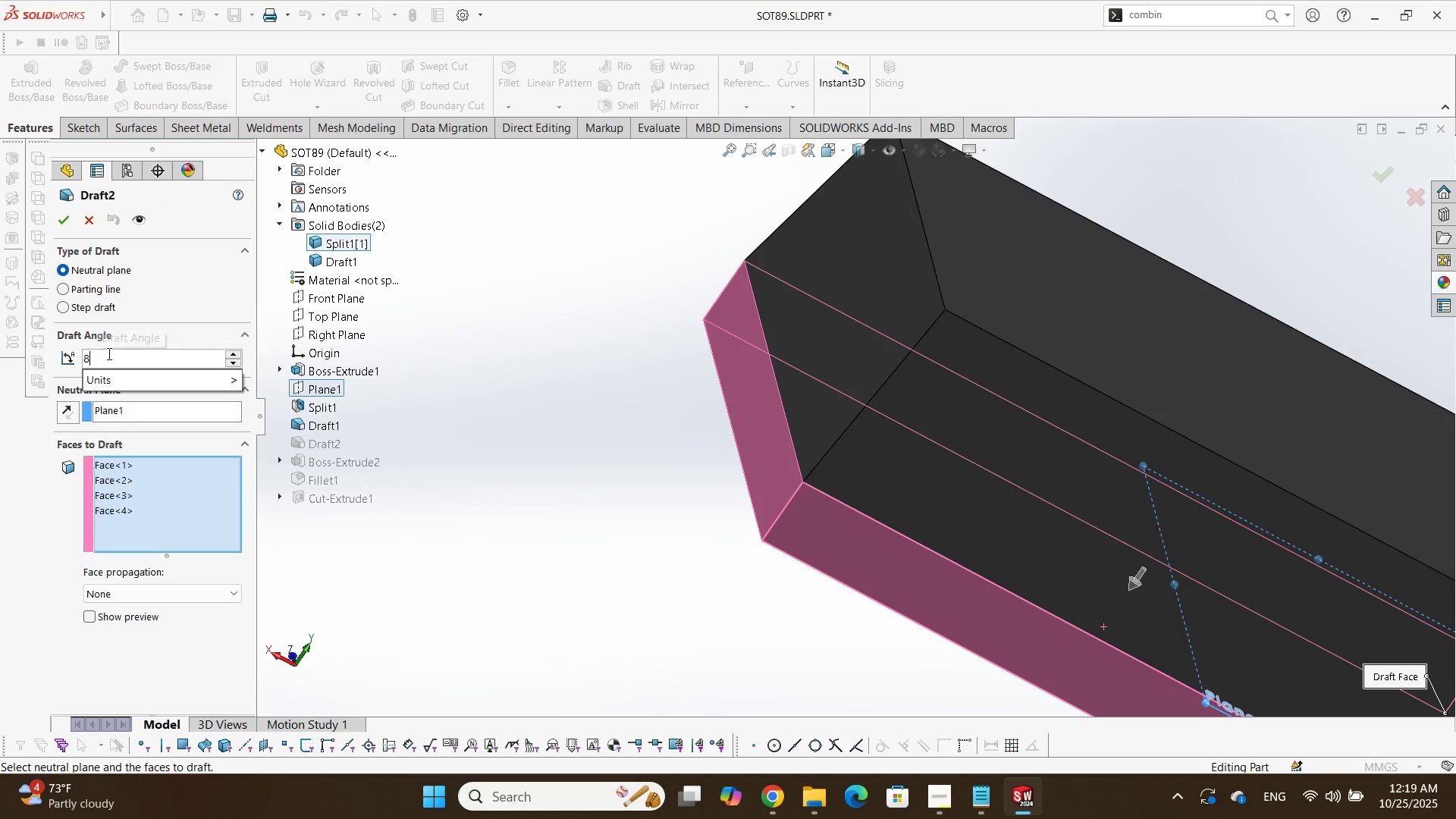 
key(NumpadEnter)
 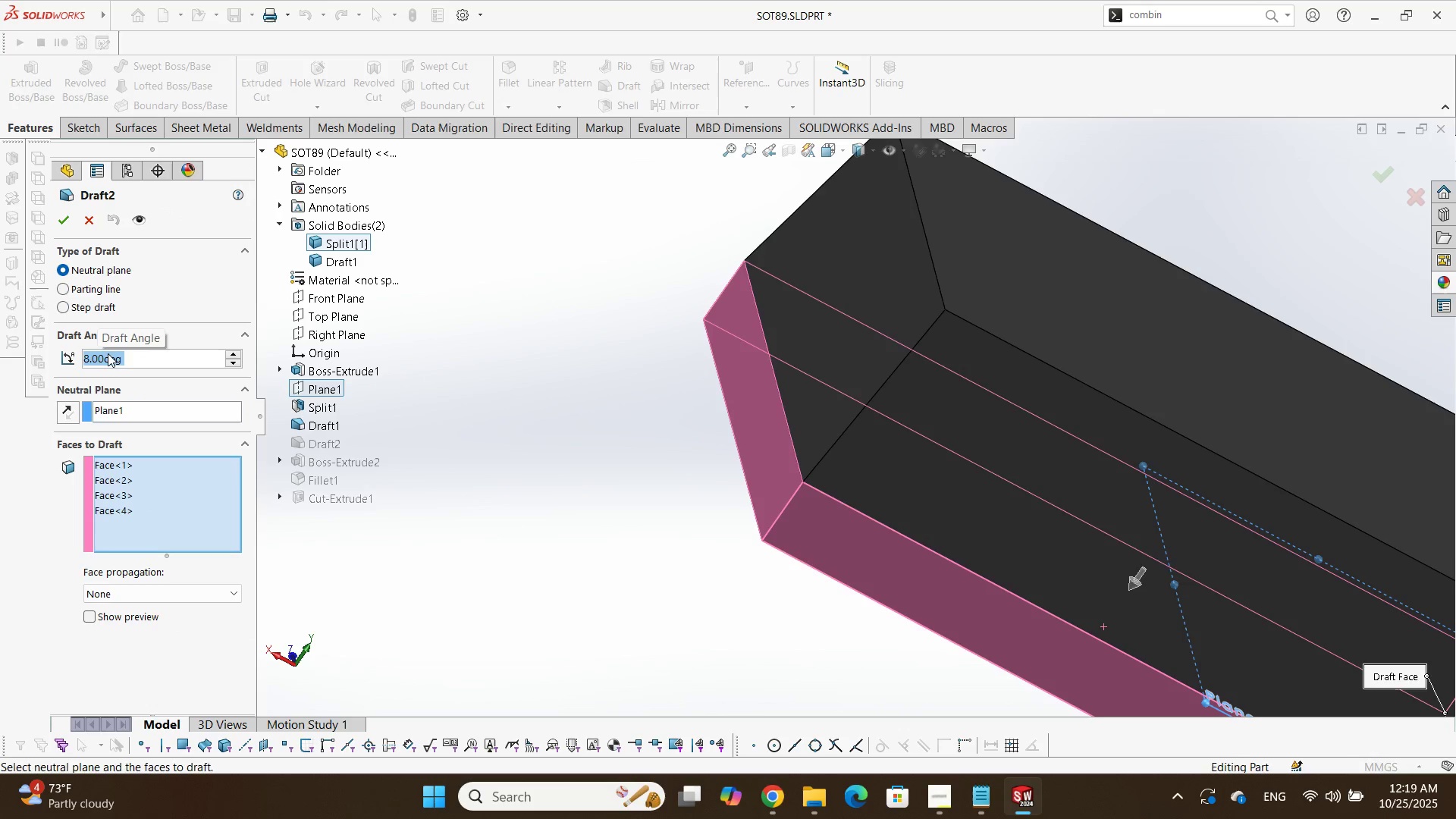 
key(NumpadEnter)
 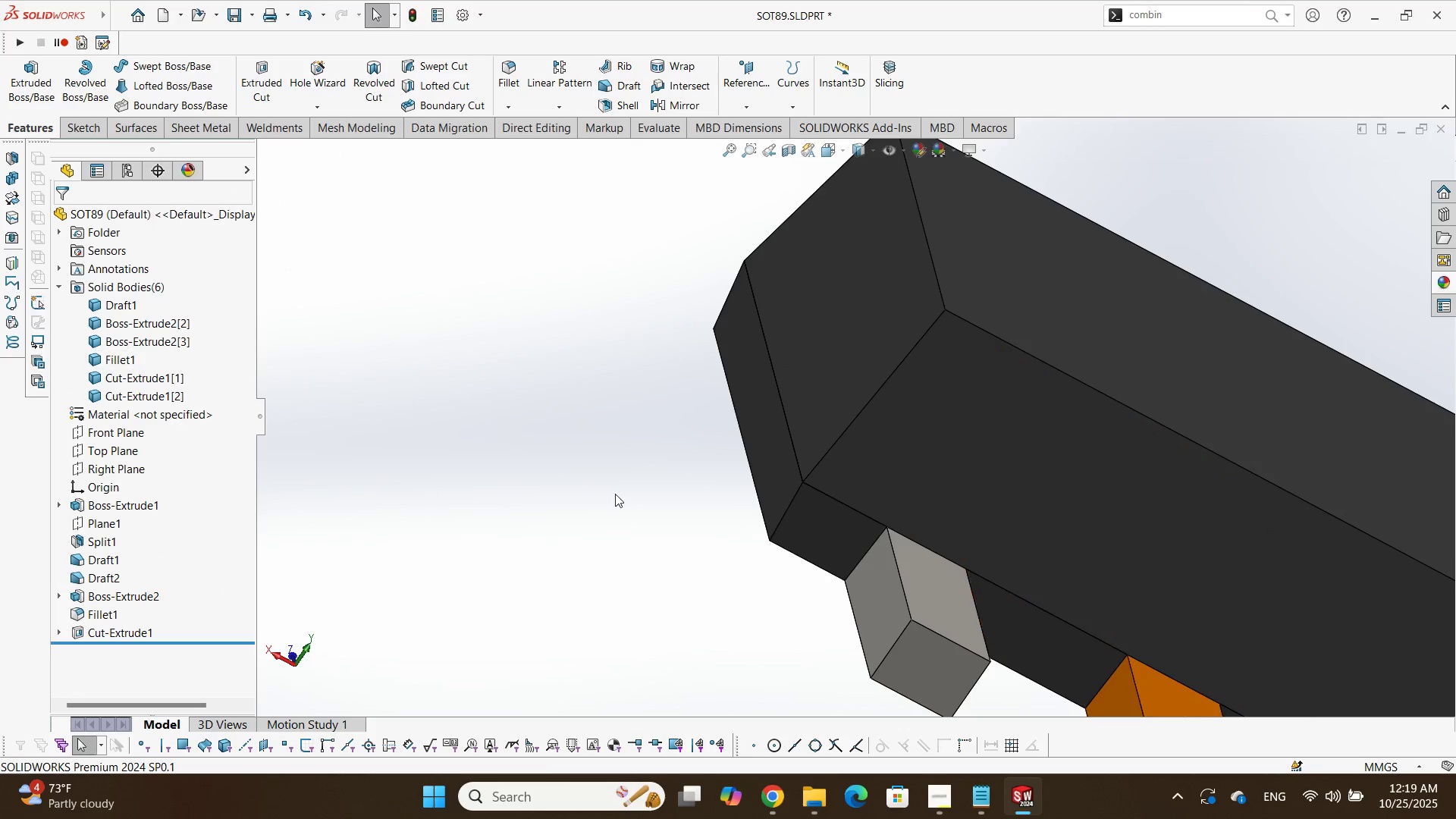 
scroll: coordinate [738, 520], scroll_direction: up, amount: 5.0
 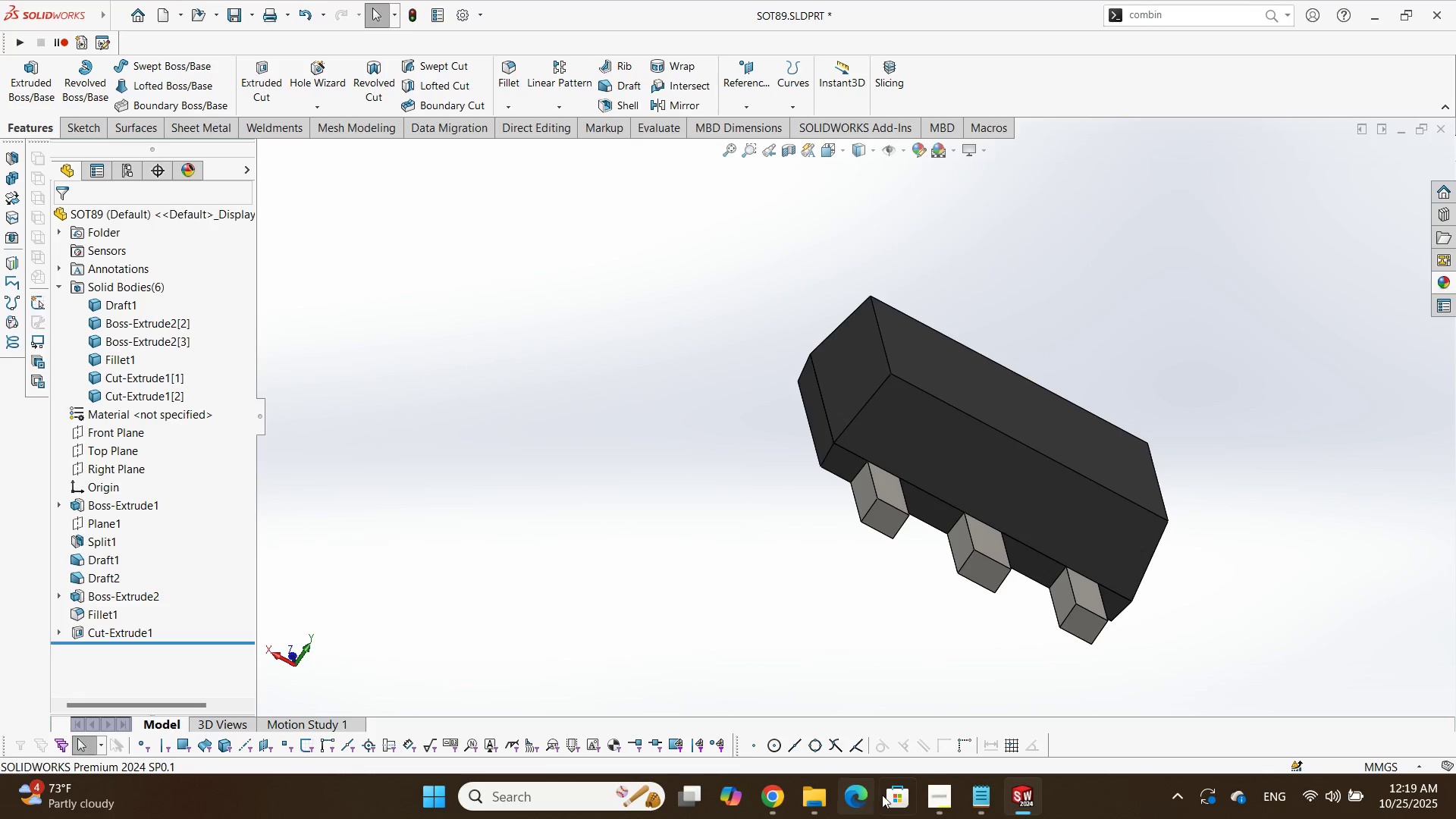 
left_click([934, 805])